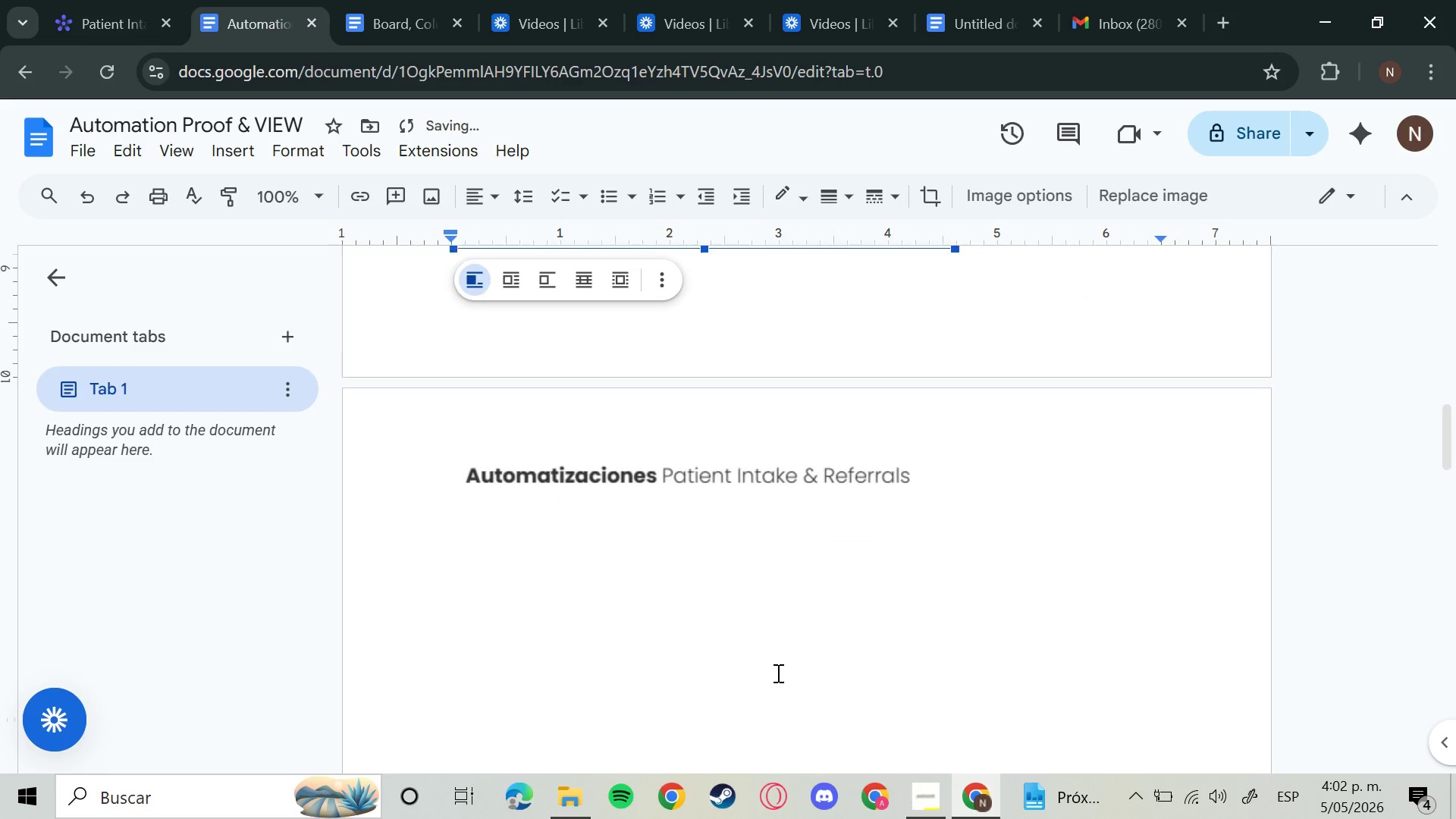 
scroll: coordinate [1119, 722], scroll_direction: up, amount: 8.0
 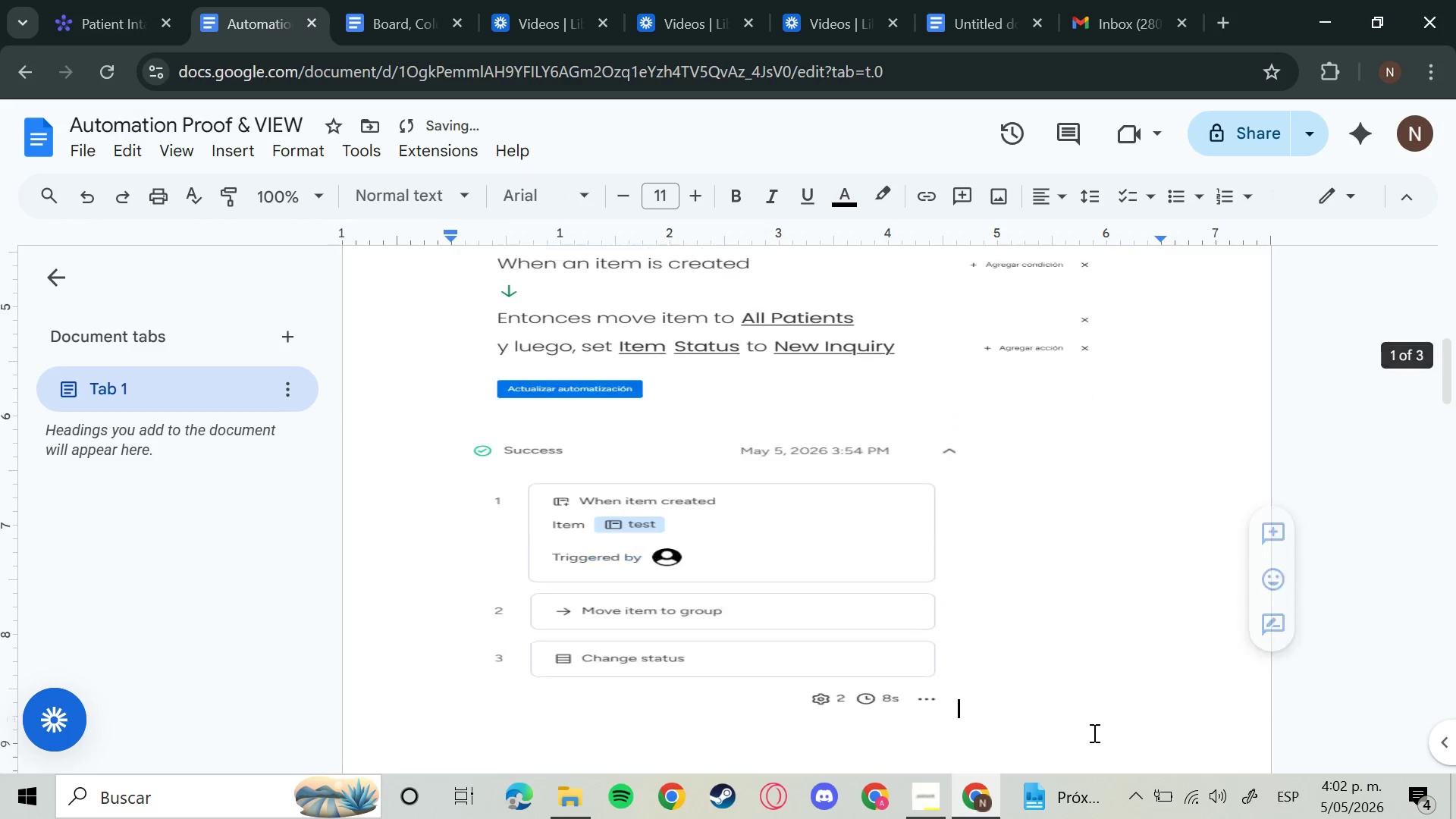 
left_click([1093, 733])
 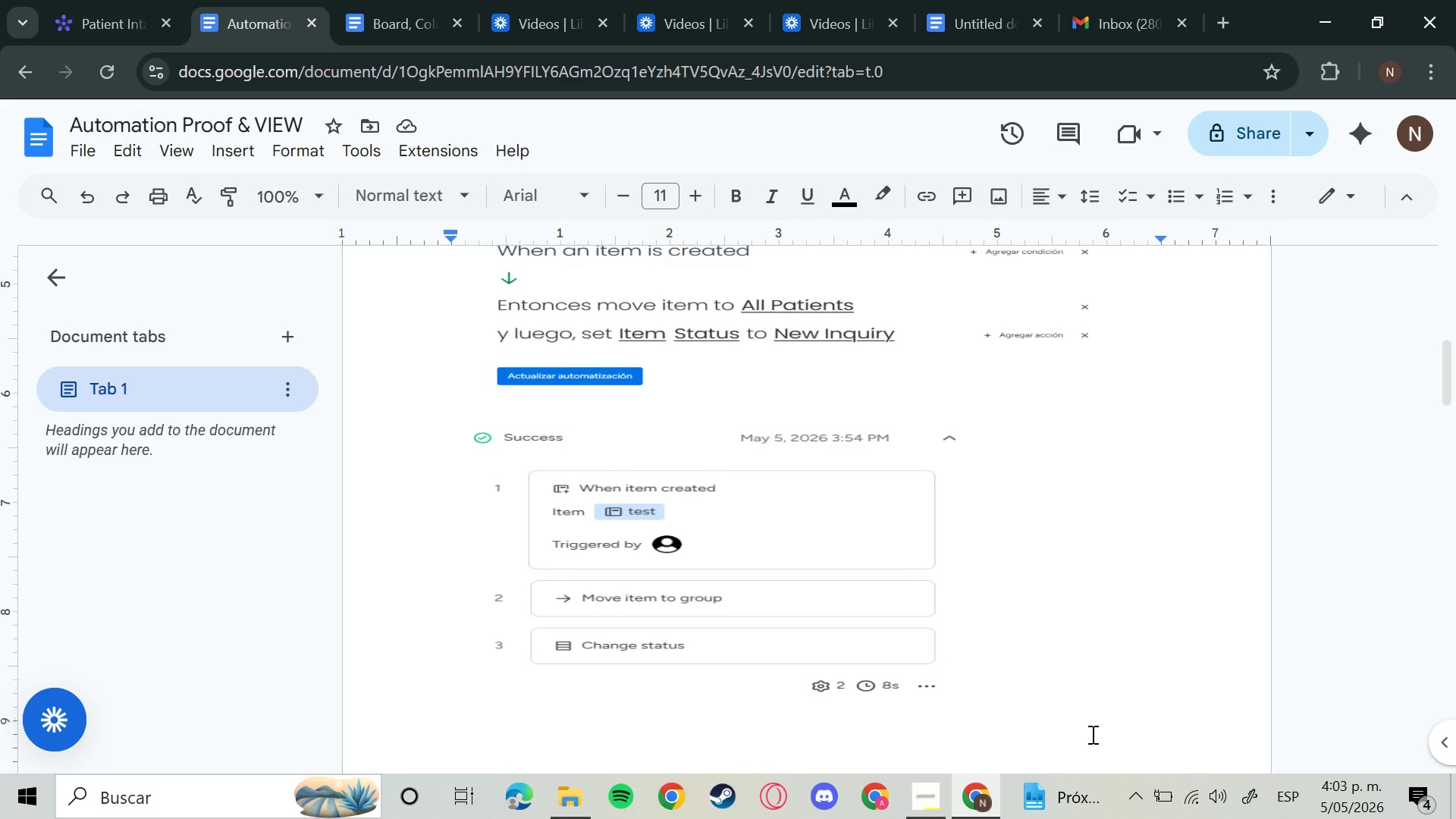 
wait(19.28)
 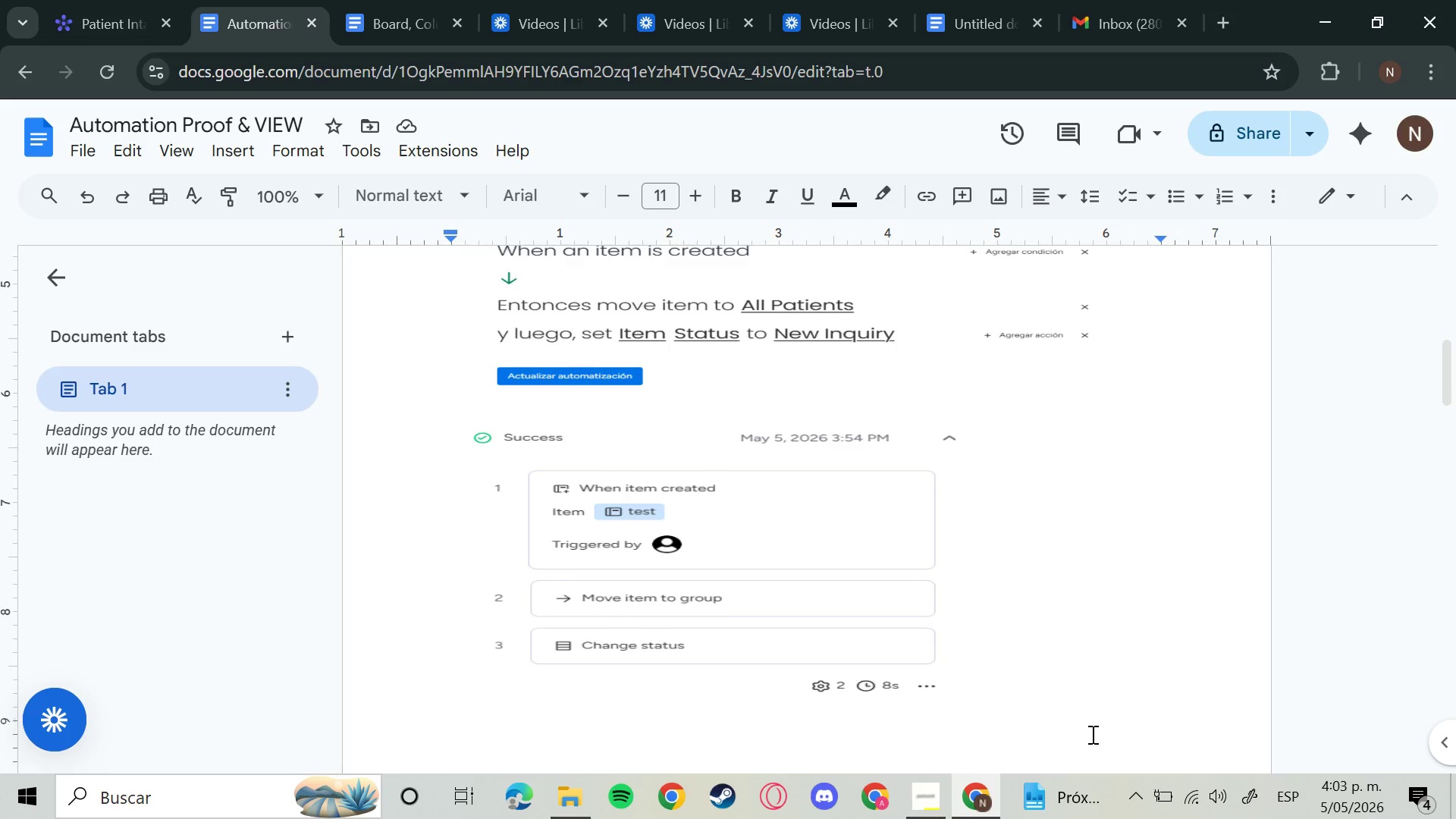 
scroll: coordinate [773, 706], scroll_direction: down, amount: 6.0
 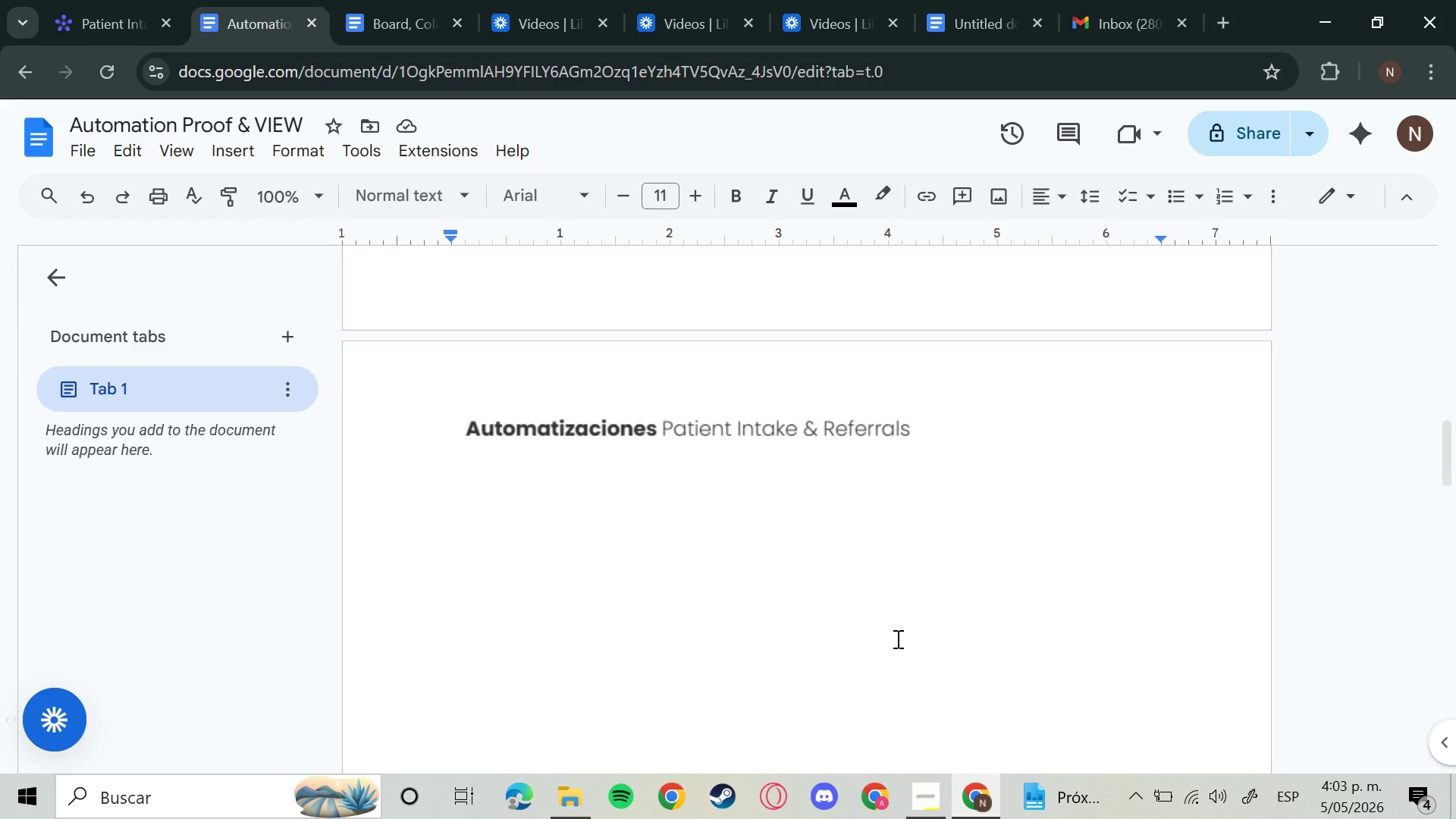 
scroll: coordinate [896, 639], scroll_direction: up, amount: 2.0
 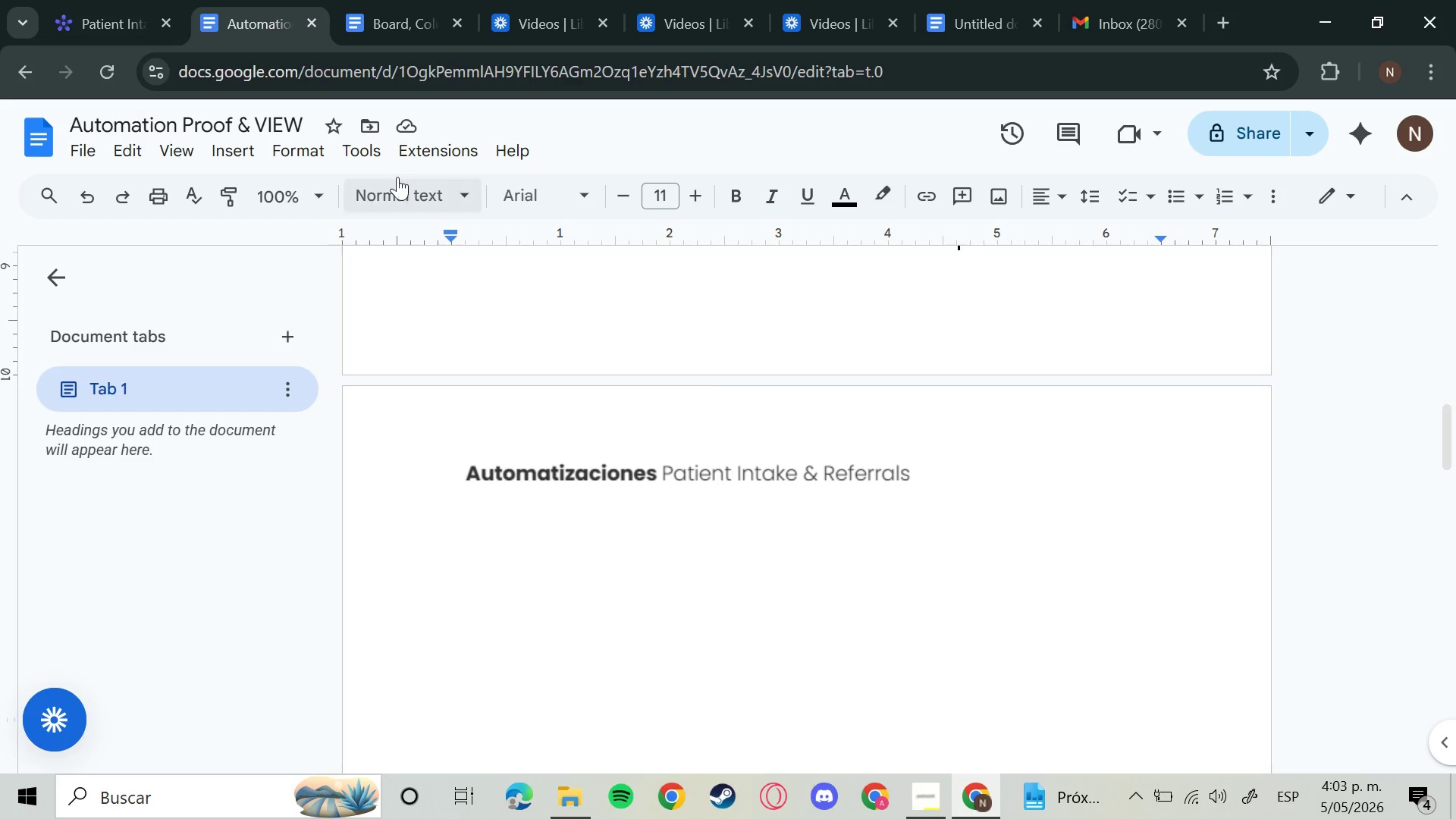 
left_click([350, 5])
 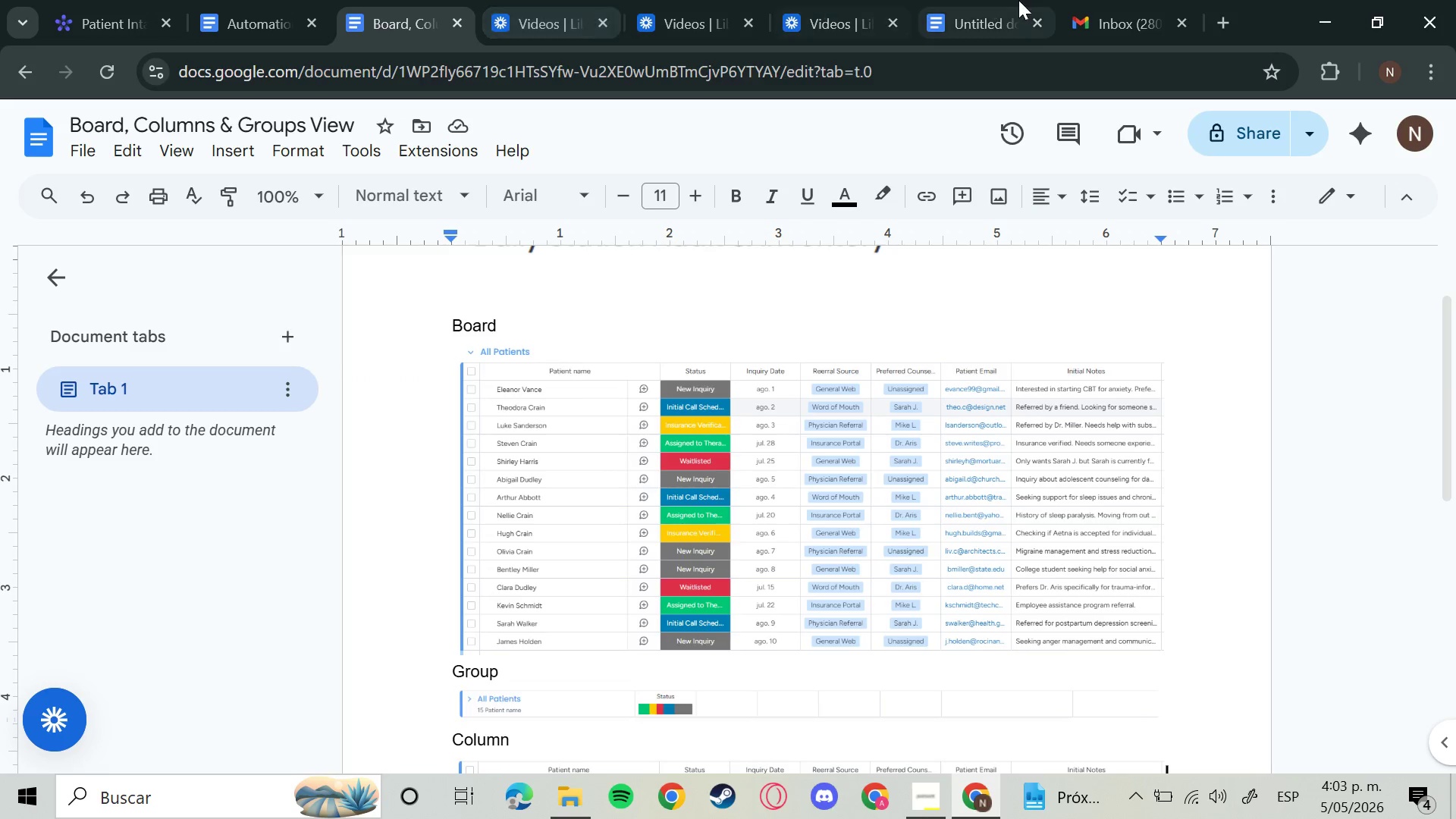 
left_click([960, 6])
 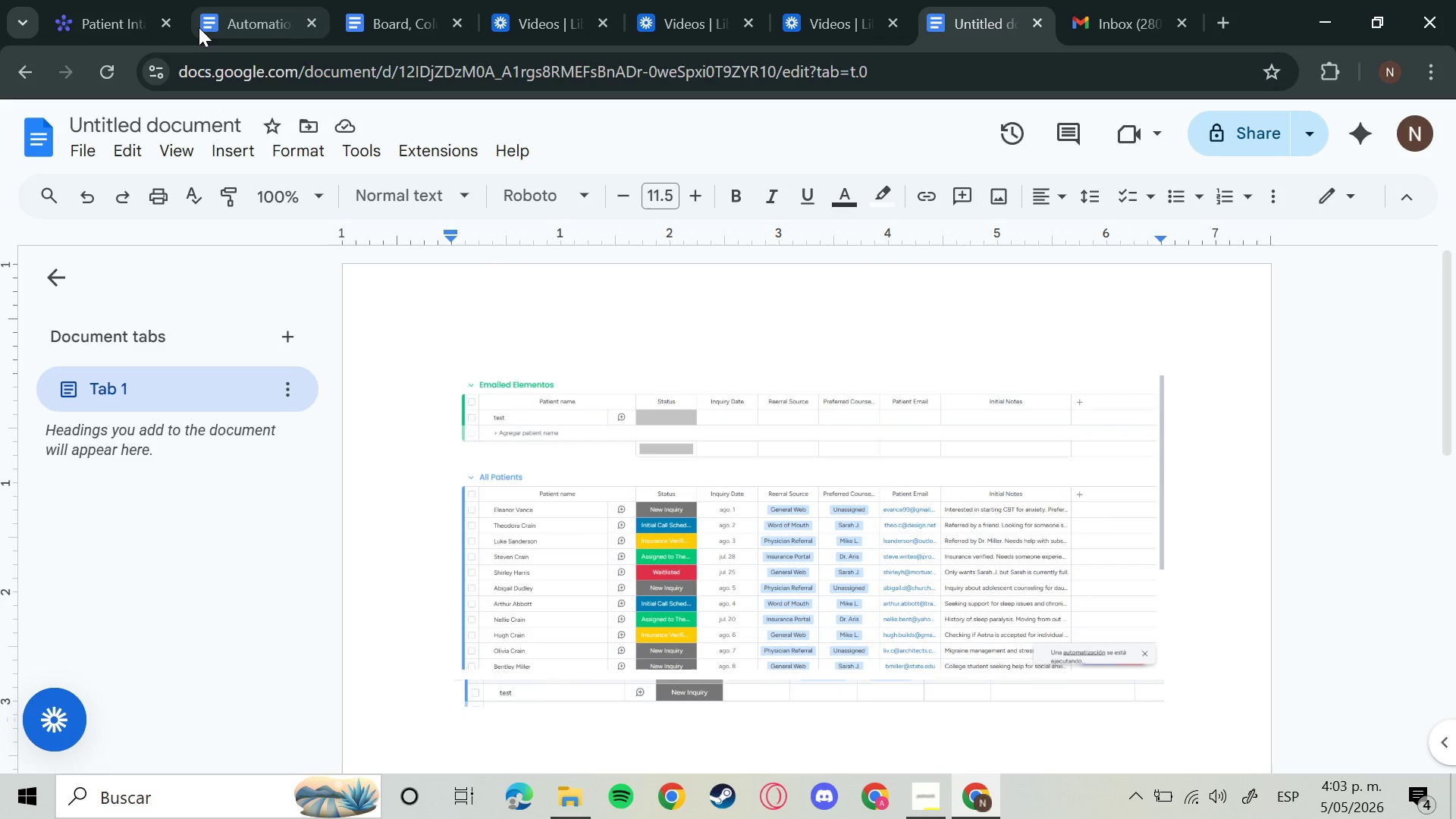 
left_click([199, 27])
 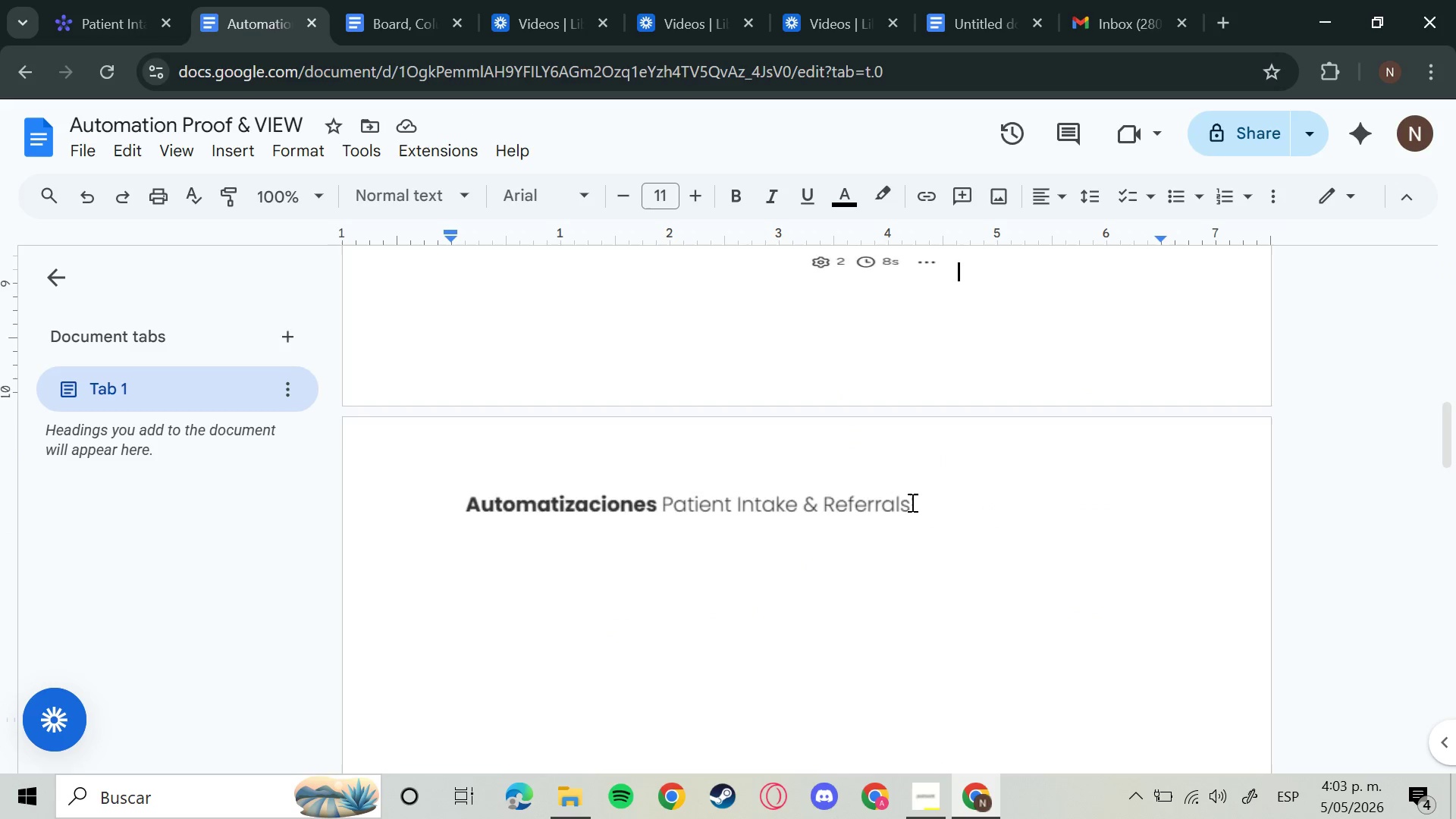 
scroll: coordinate [911, 502], scroll_direction: up, amount: 3.0
 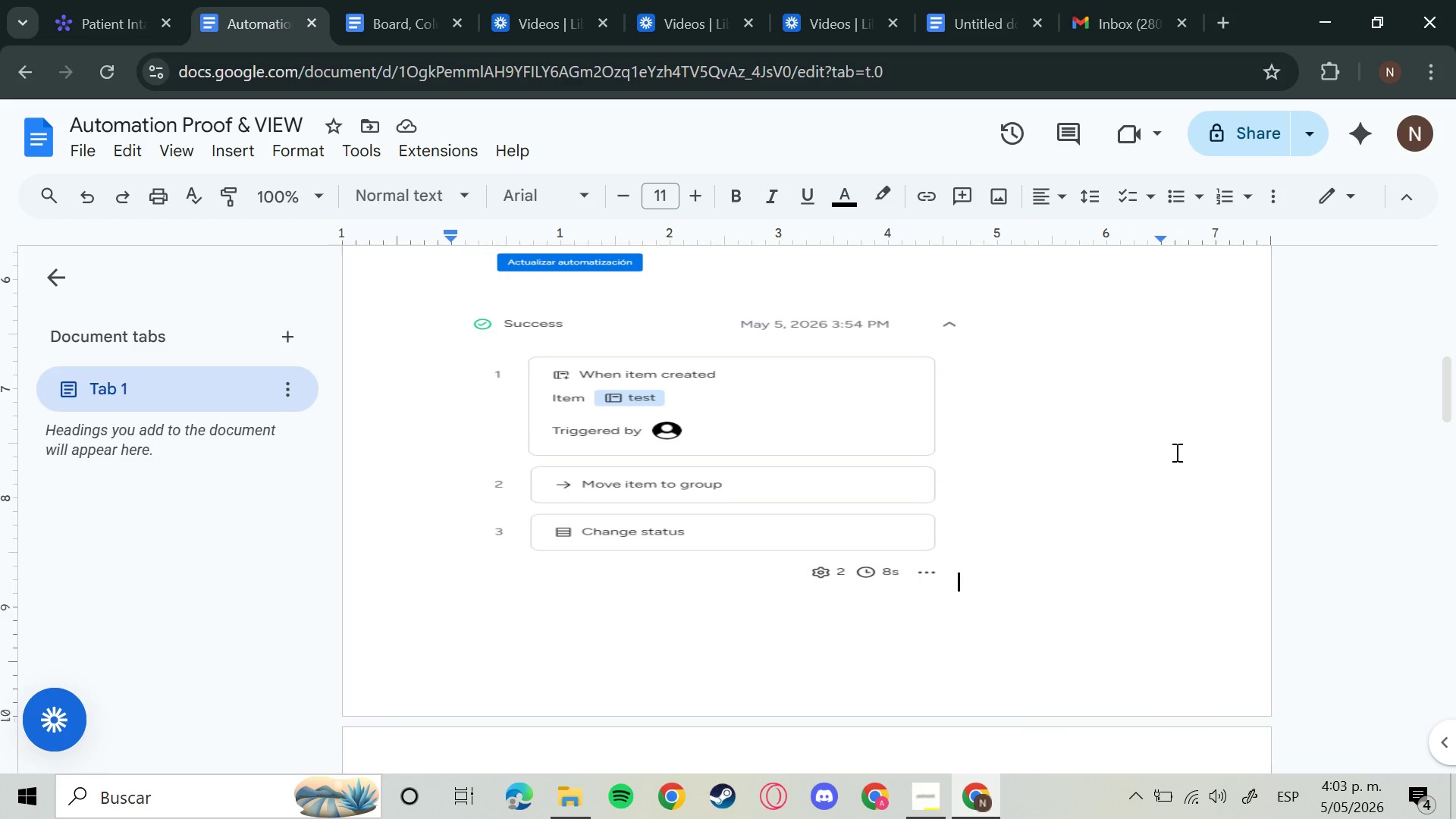 
key(Enter)
 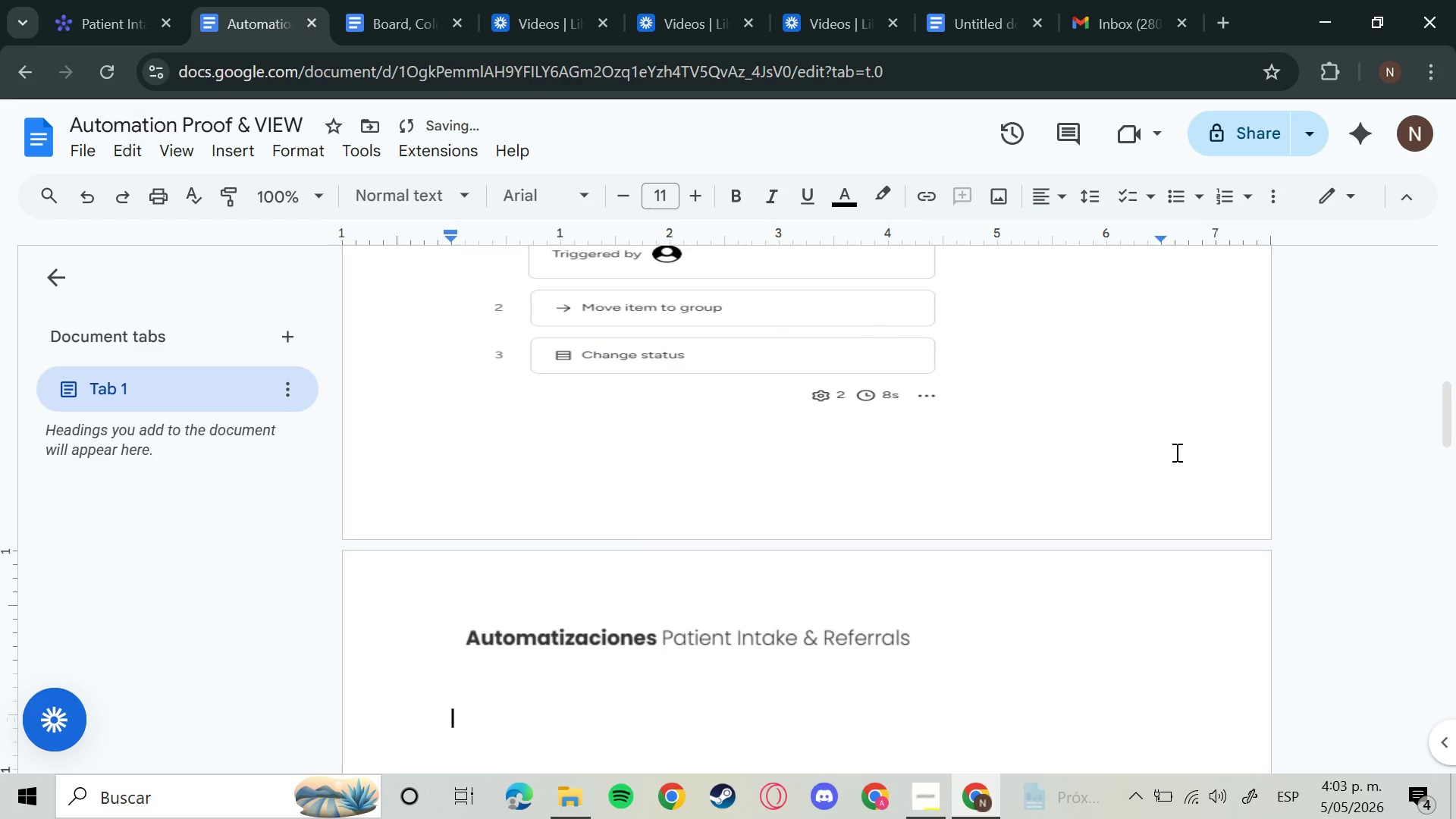 
key(Enter)
 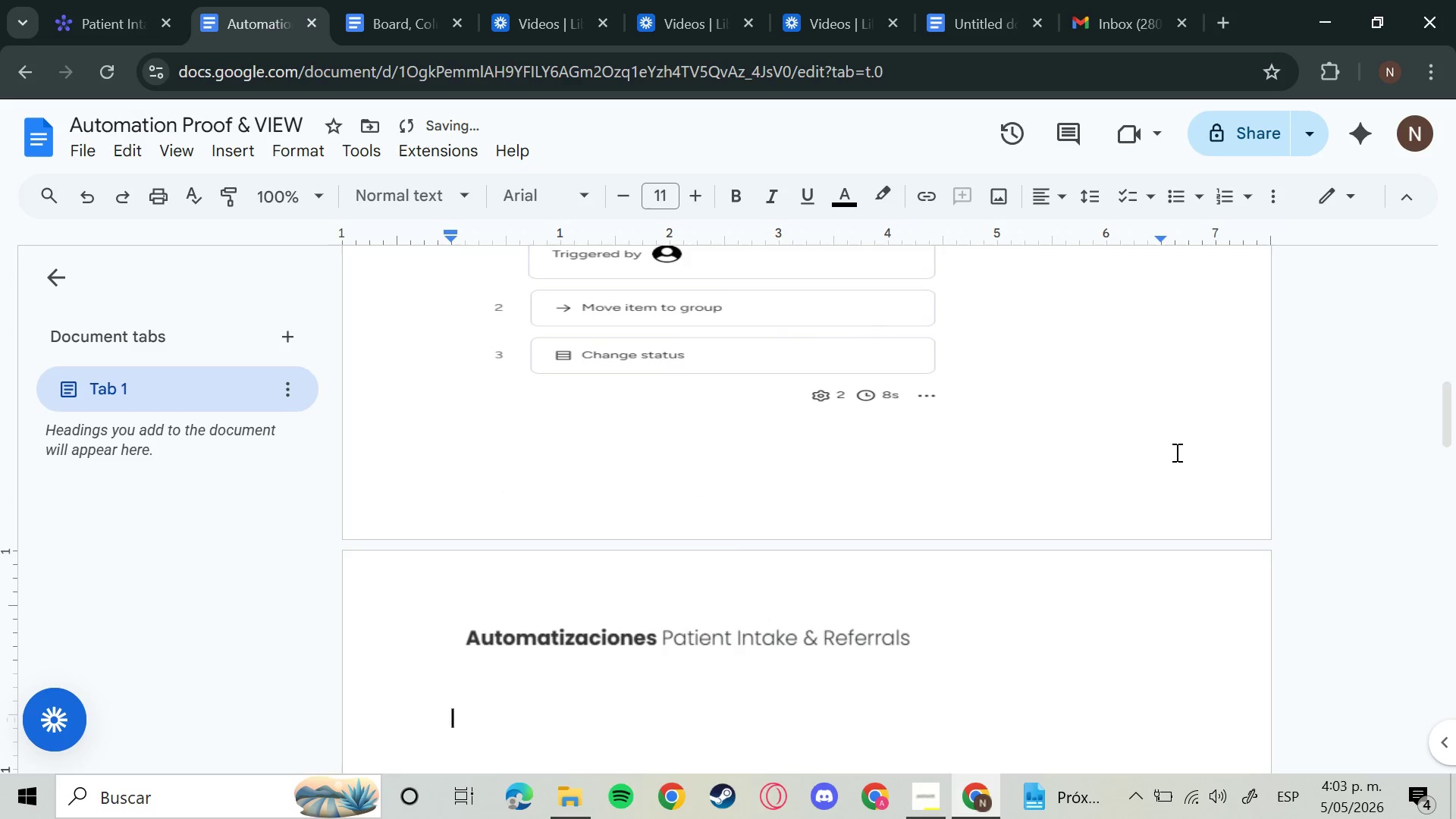 
type(Automatio )
key(Backspace)
type(n Center)
 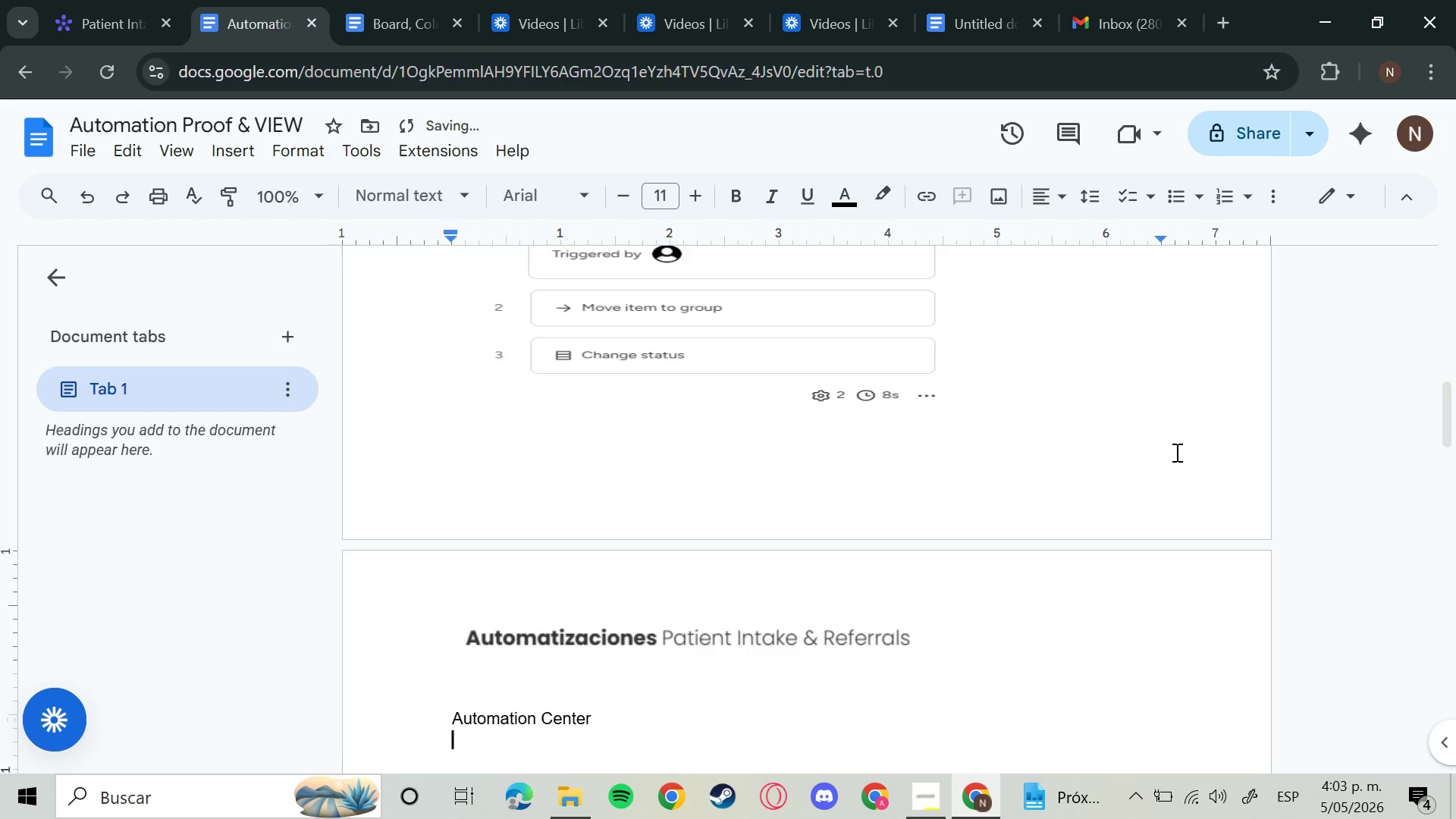 
key(Enter)
 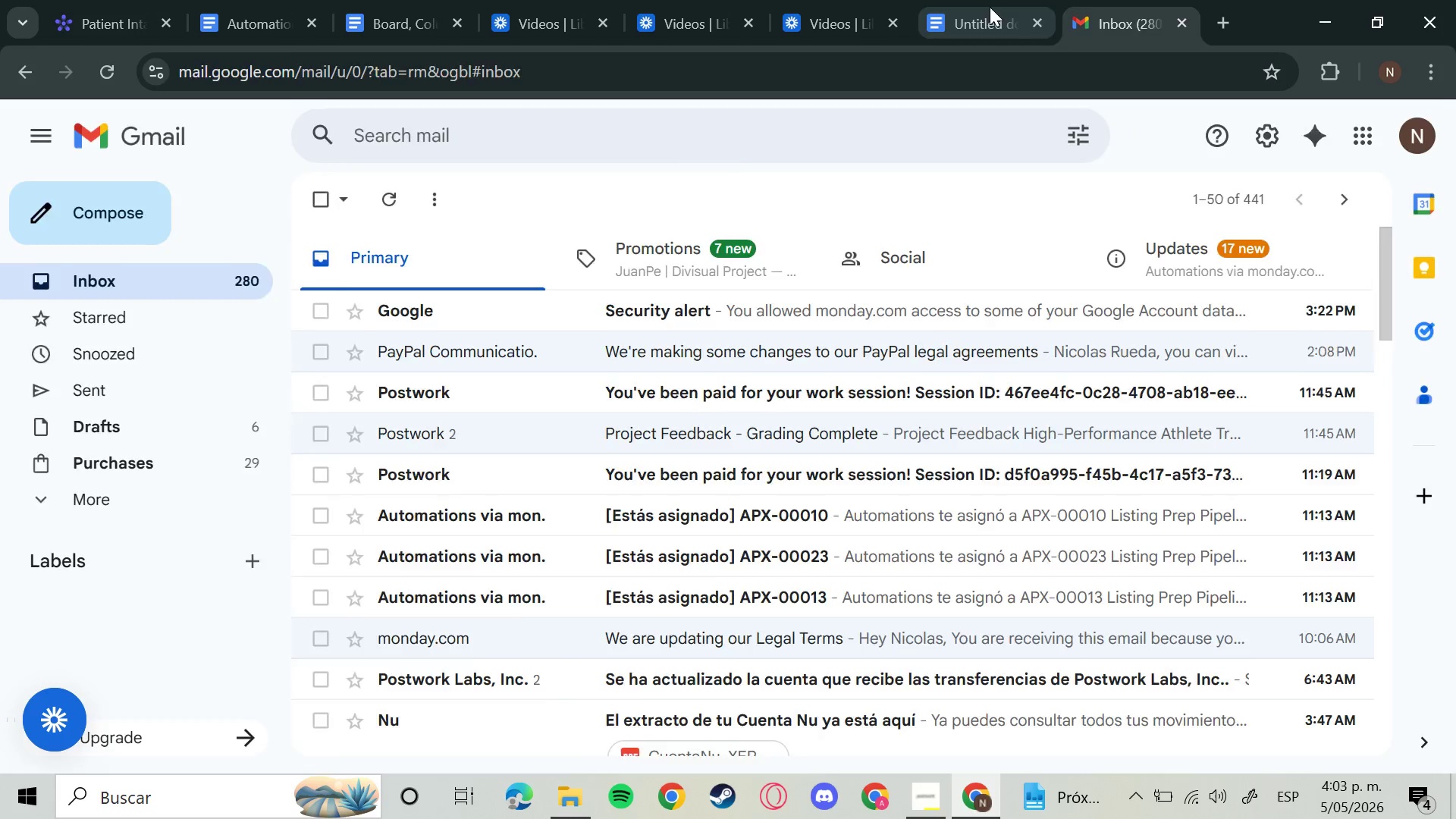 
double_click([990, 7])
 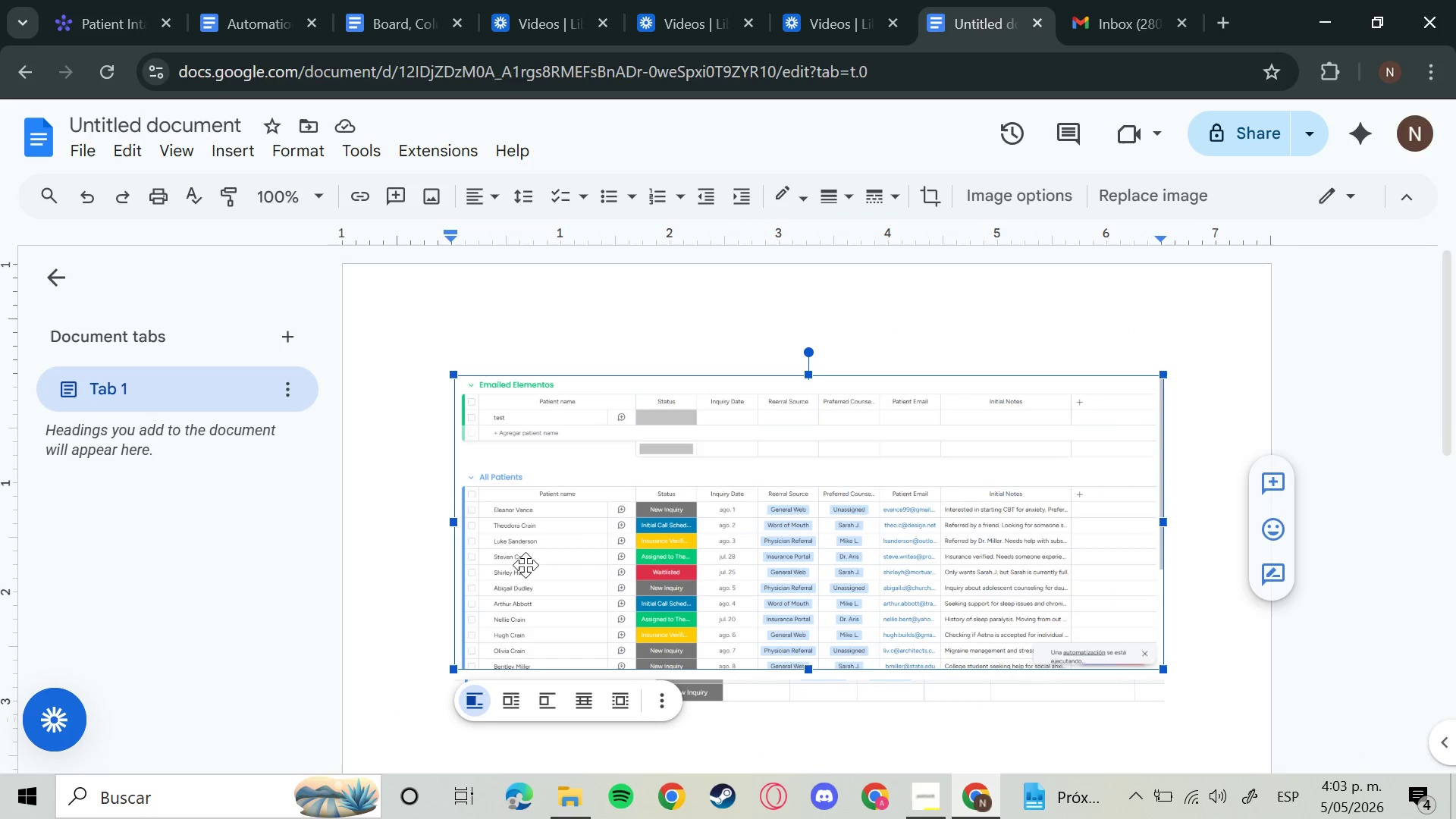 
right_click([526, 565])
 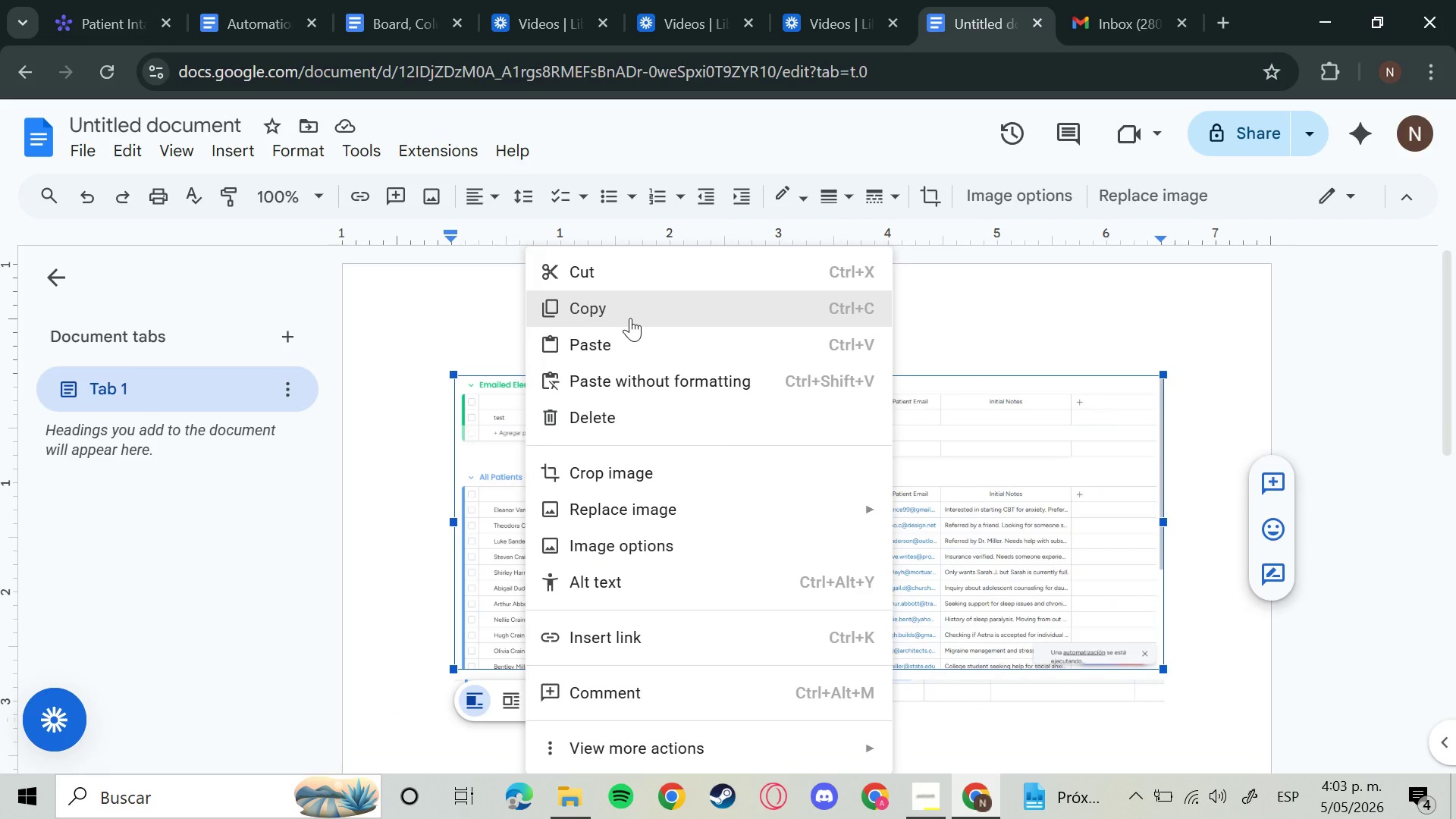 
left_click([630, 318])
 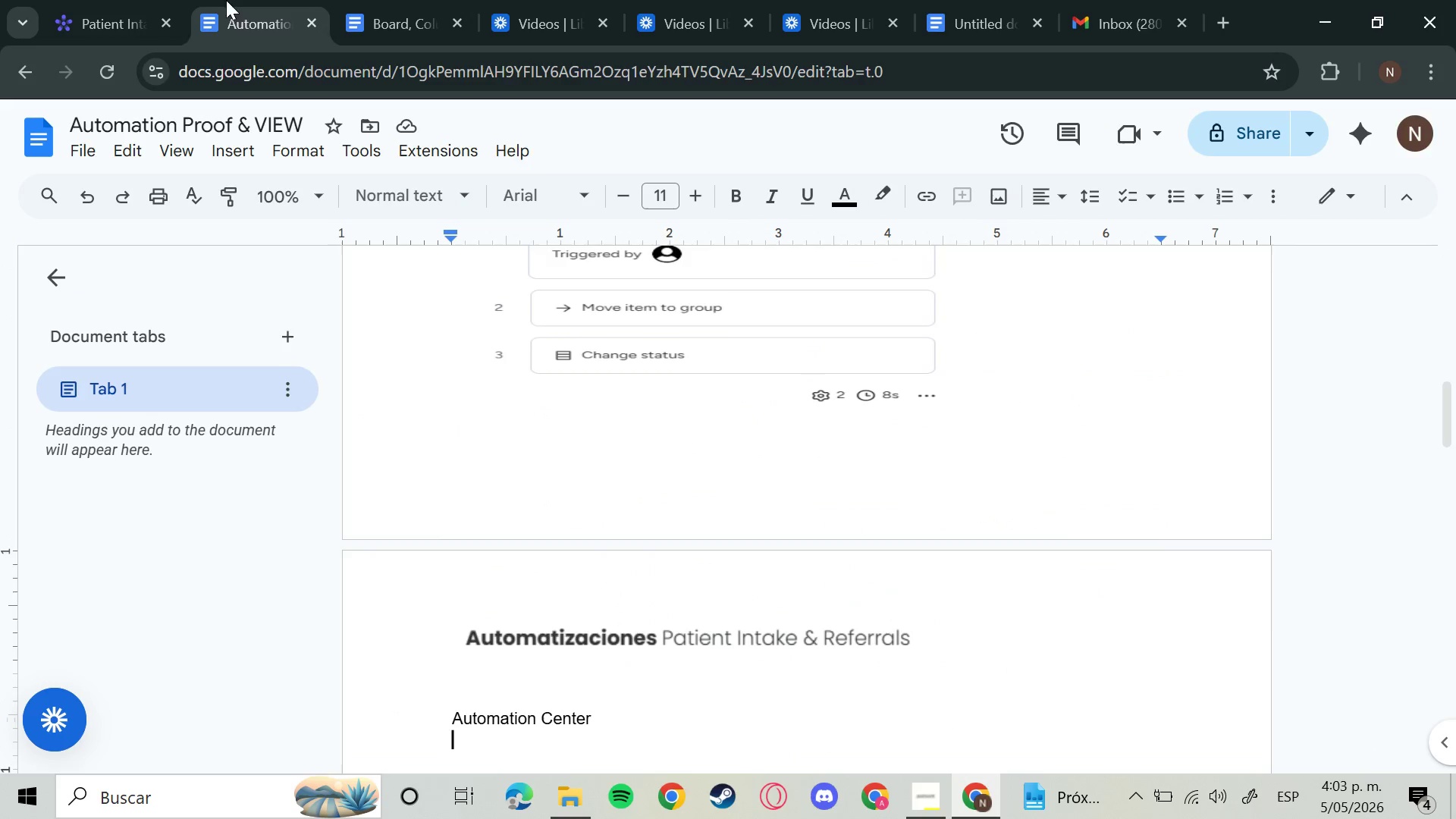 
left_click([226, 0])
 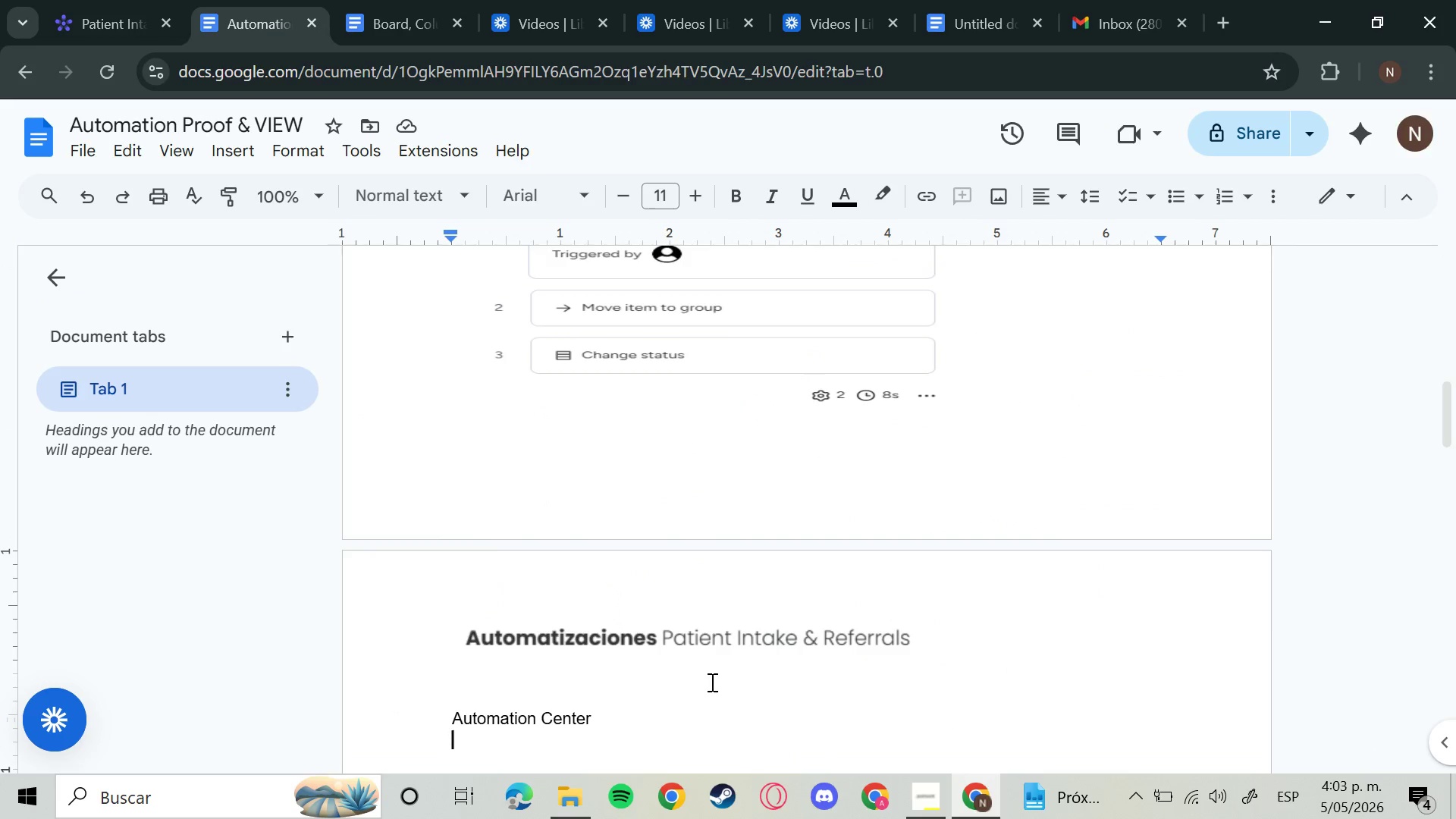 
key(Control+ControlLeft)
 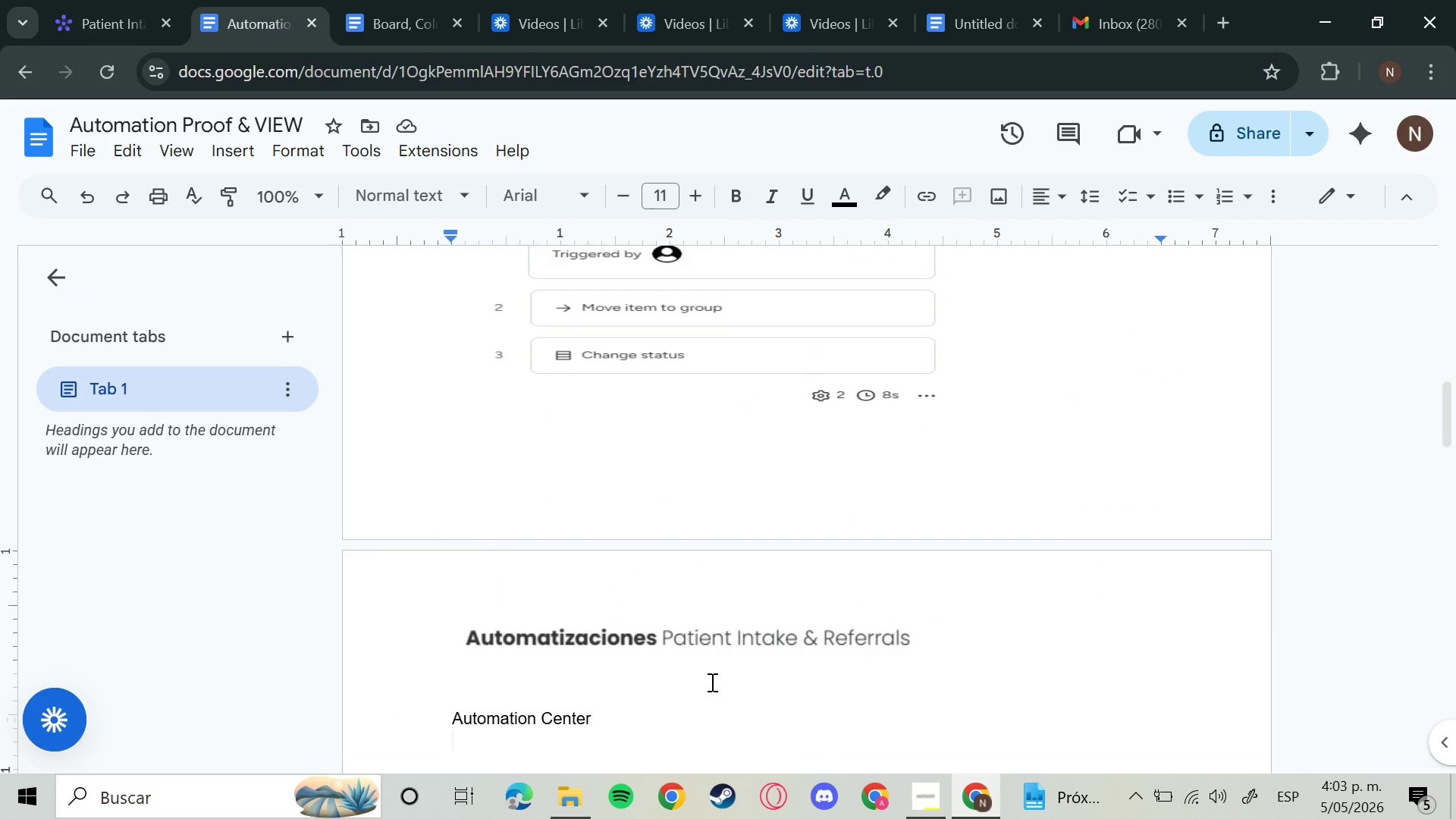 
key(Control+ControlLeft)
 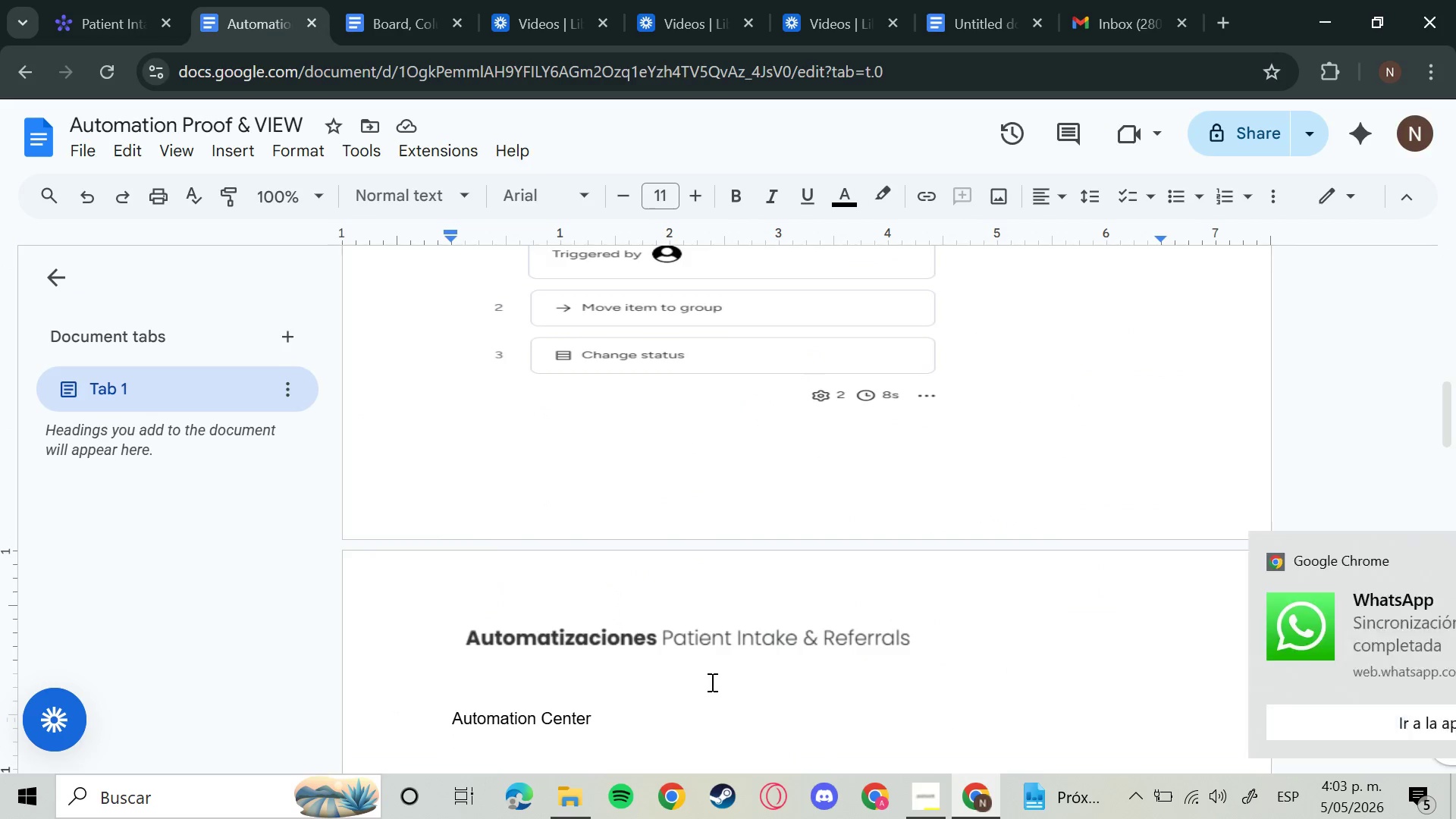 
key(Control+V)
 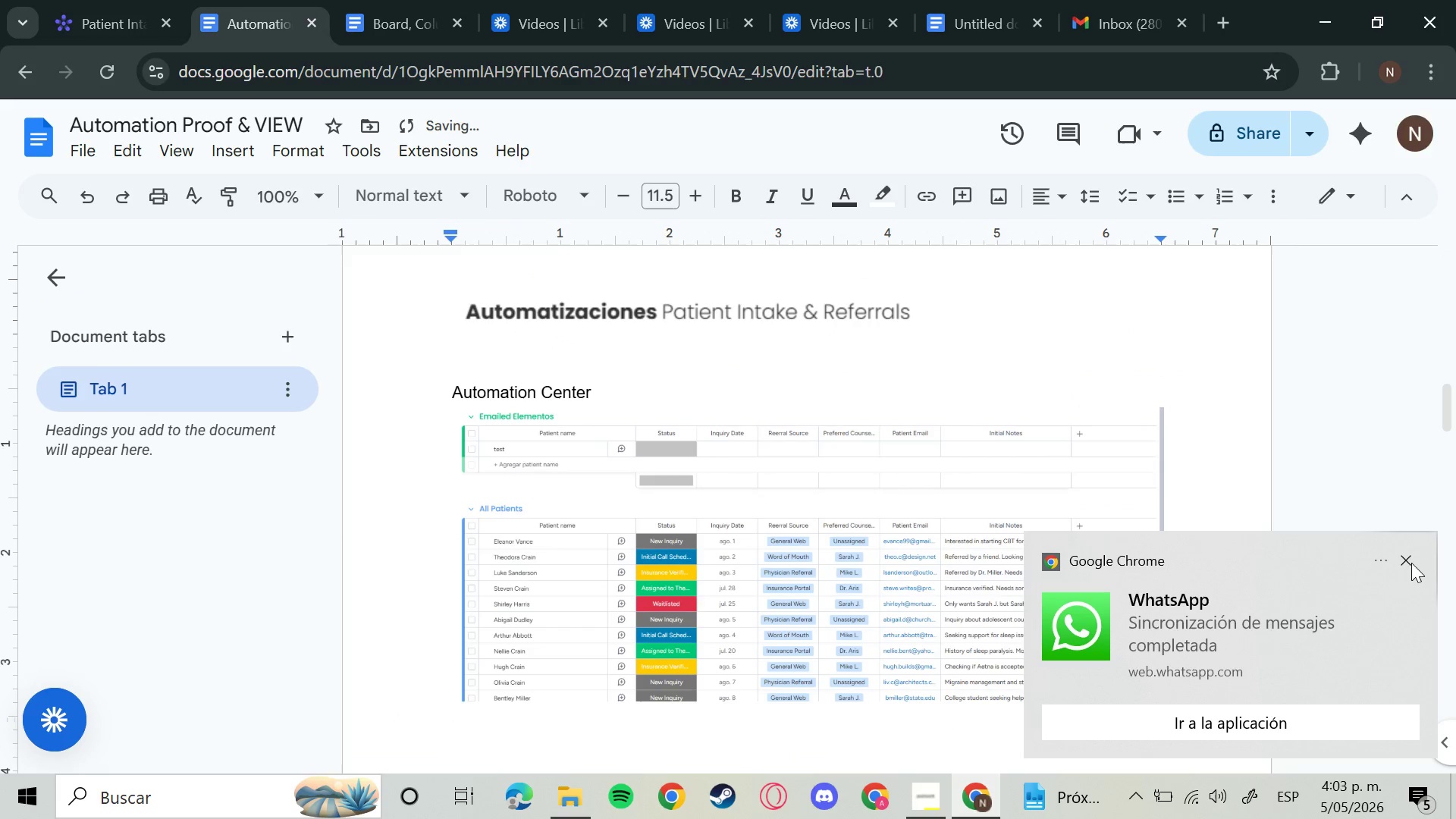 
left_click([1411, 562])
 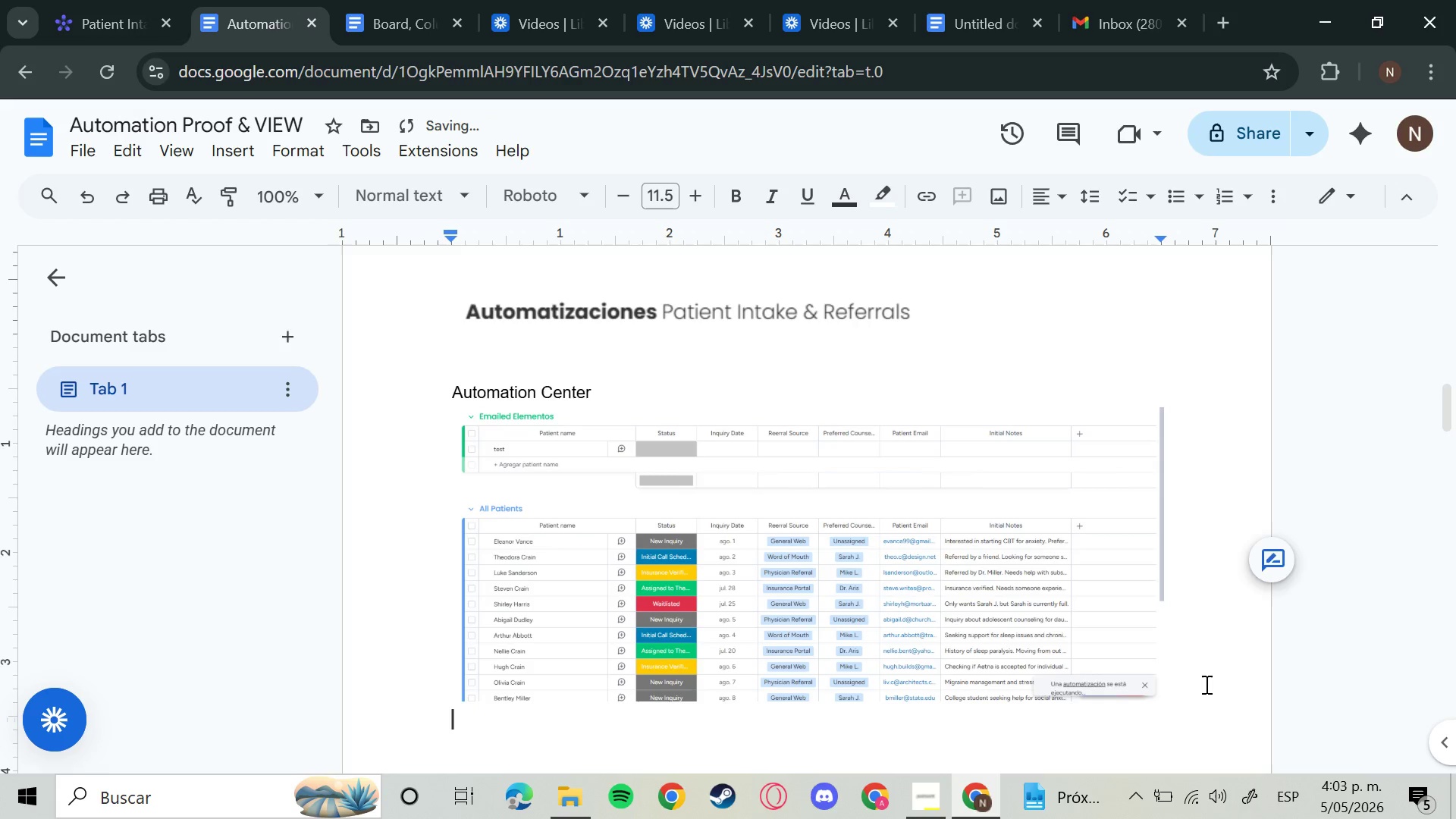 
key(Enter)
 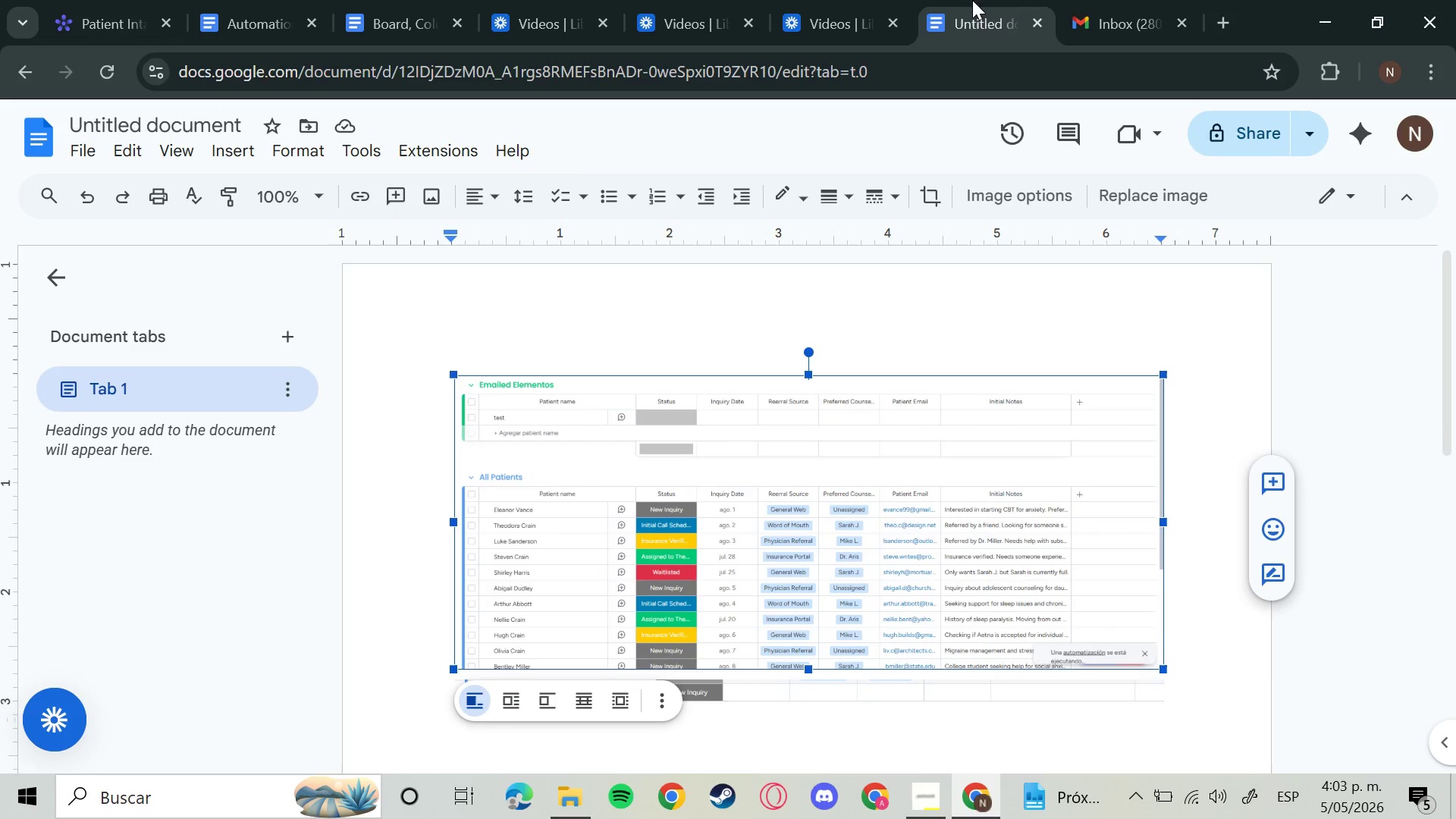 
left_click([972, 0])
 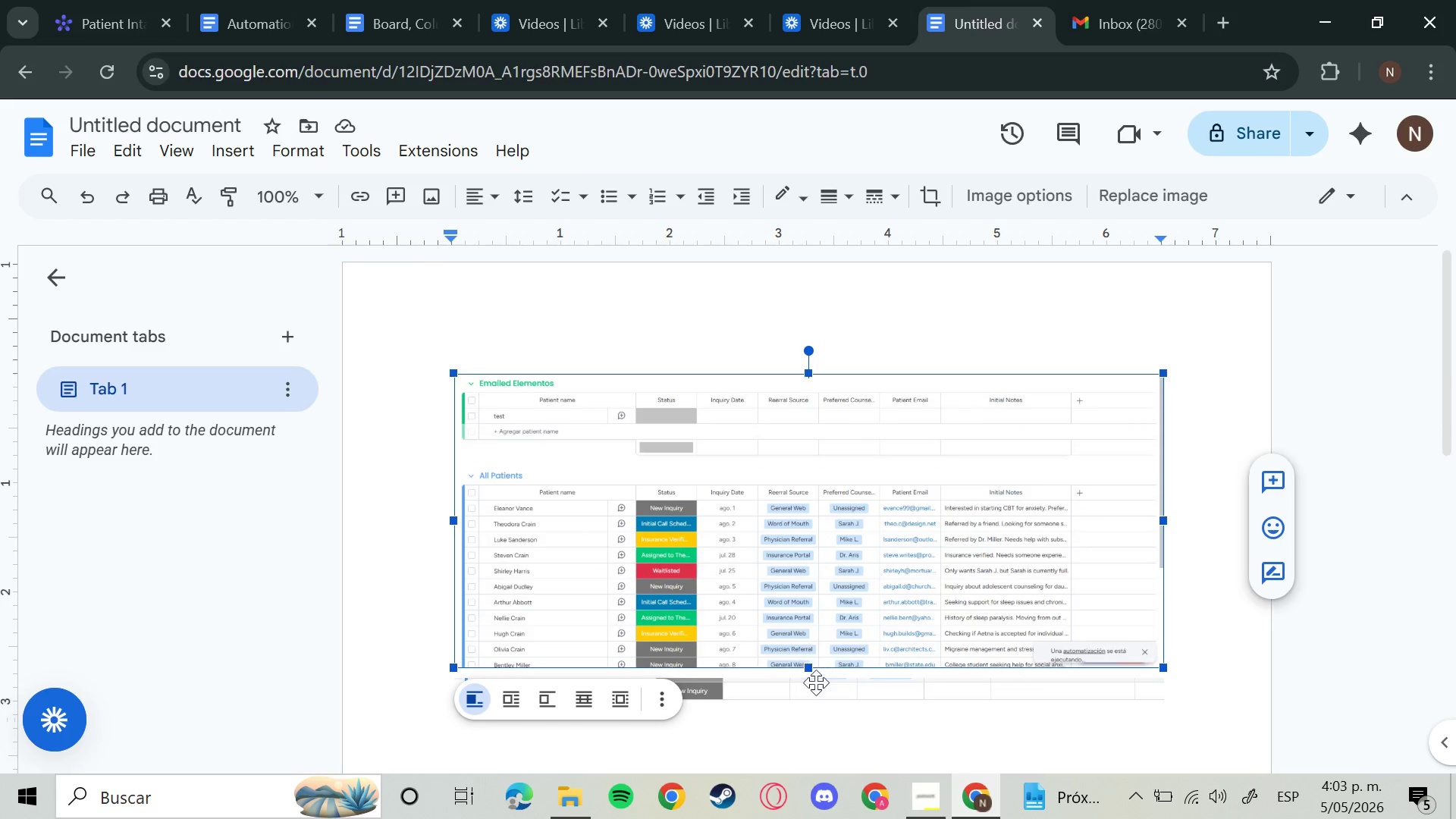 
scroll: coordinate [816, 682], scroll_direction: down, amount: 2.0
 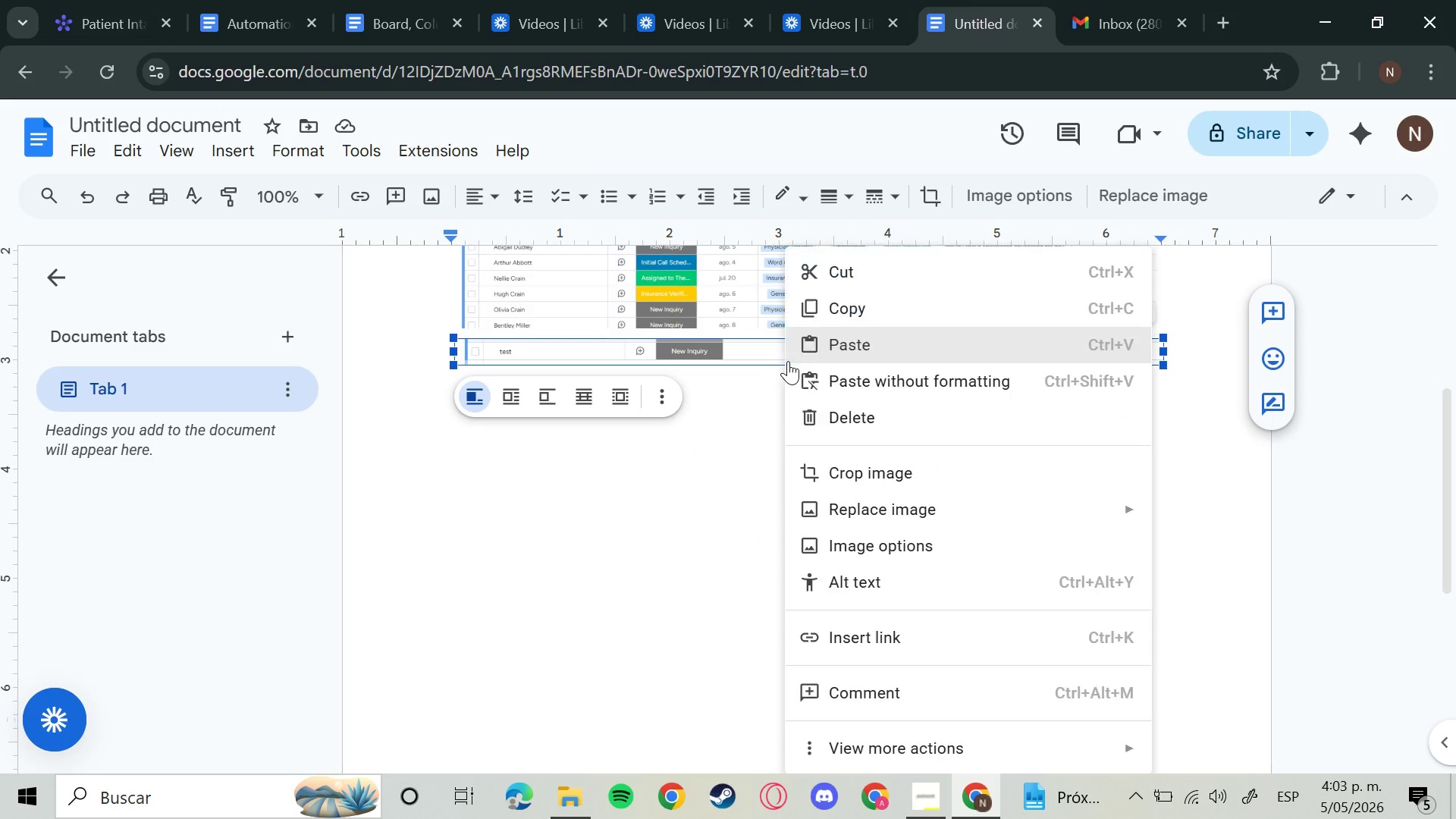 
right_click([786, 362])
 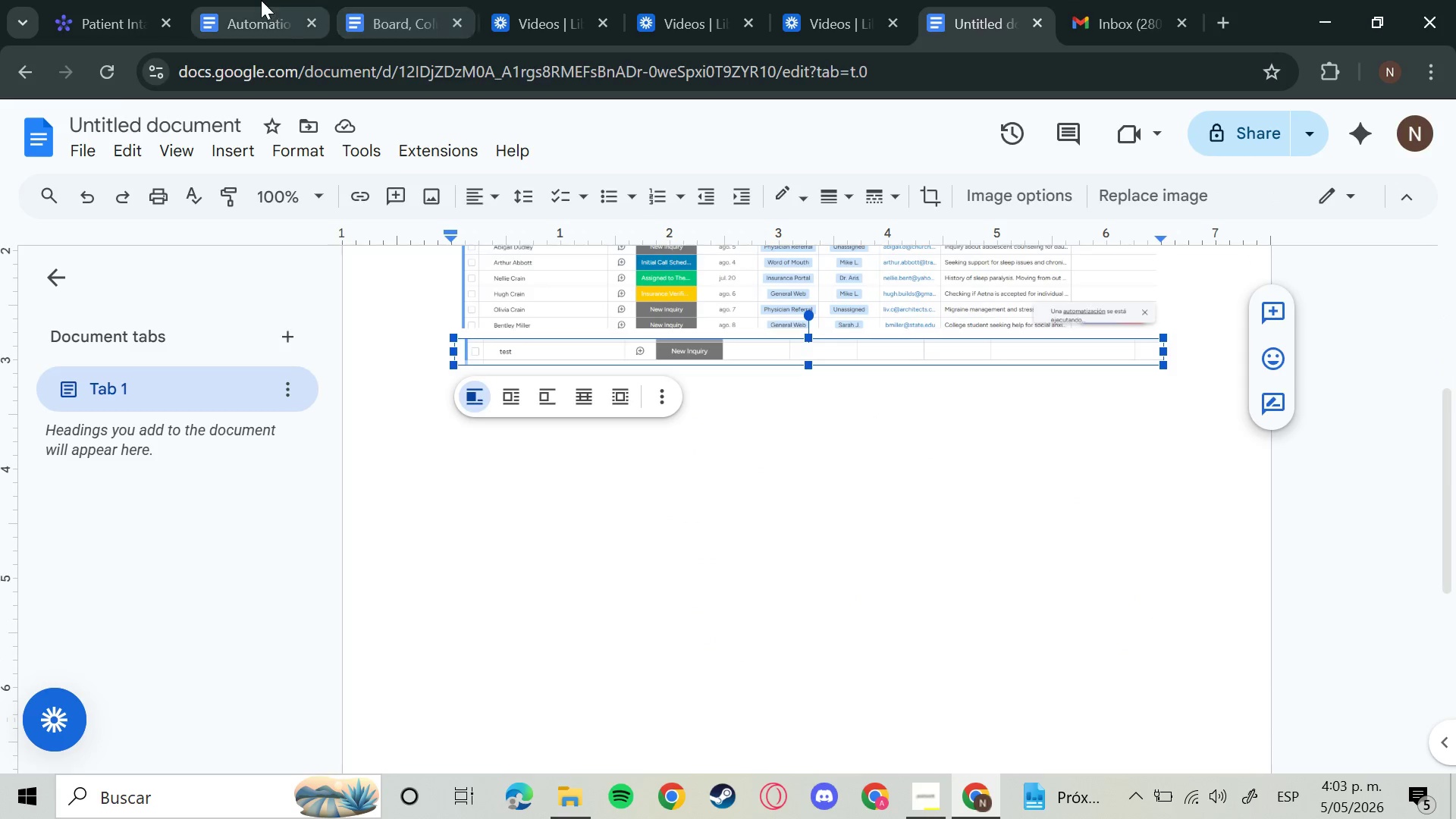 
left_click([257, 0])
 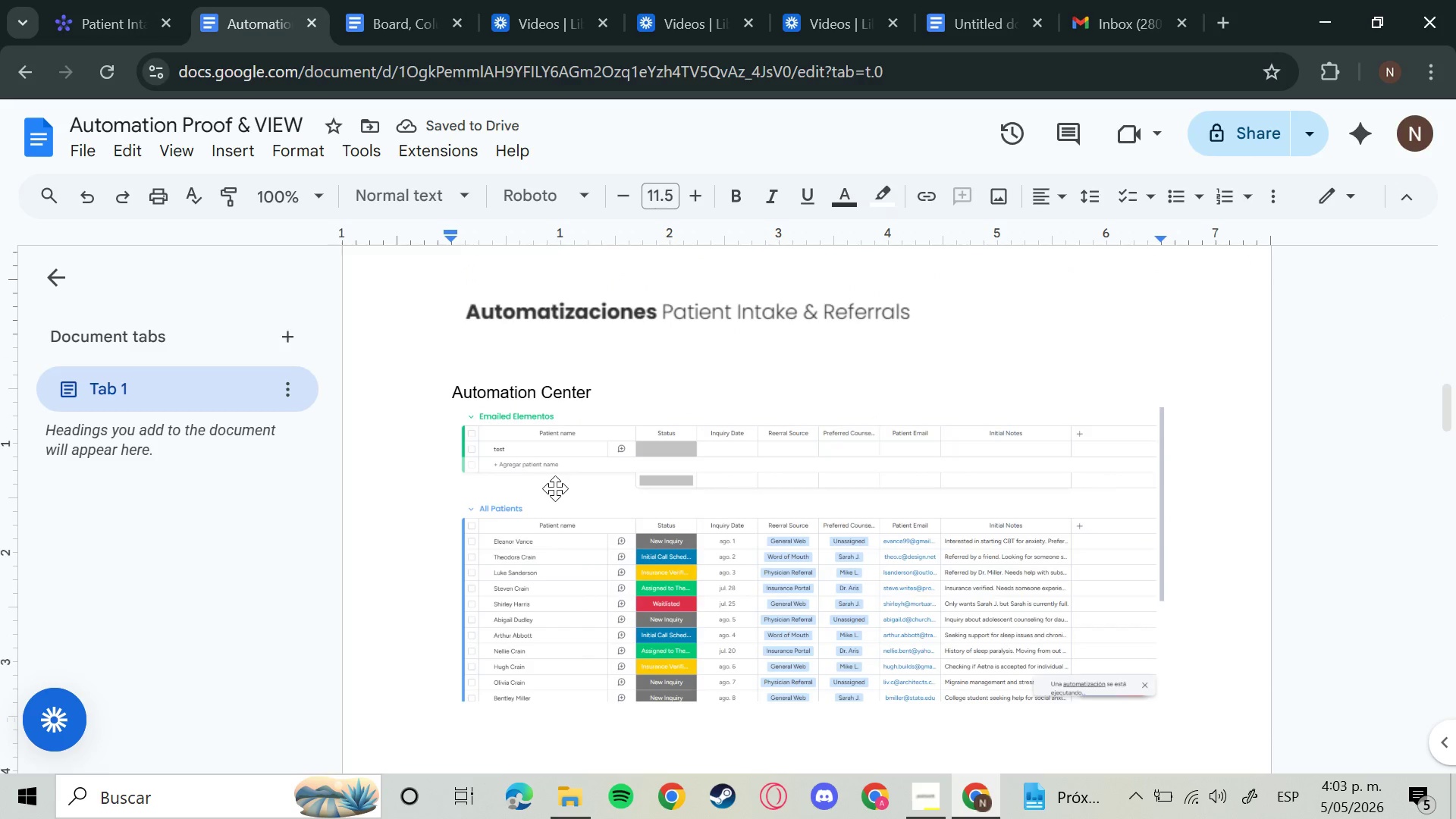 
key(Control+V)
 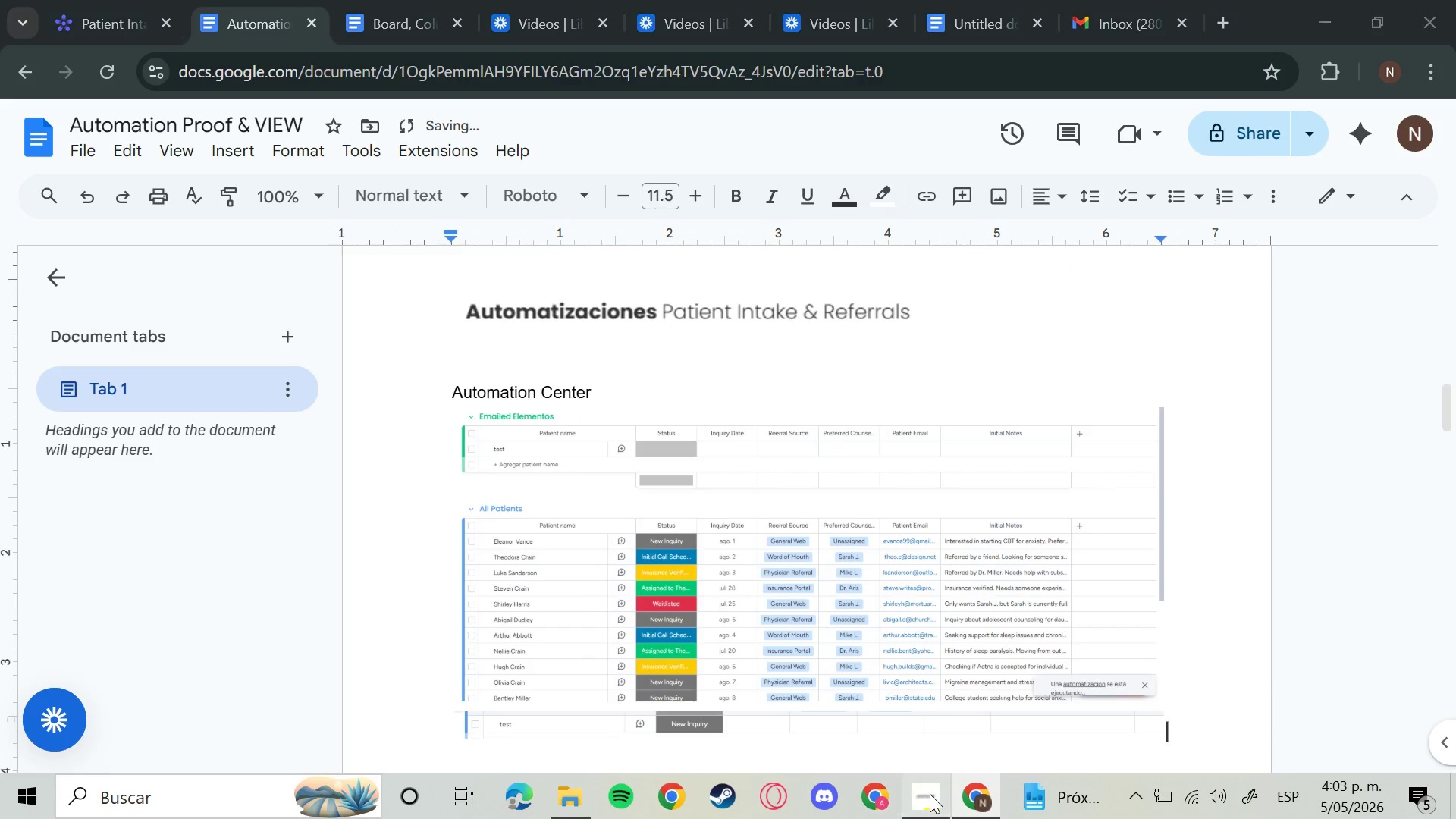 
left_click([930, 794])